 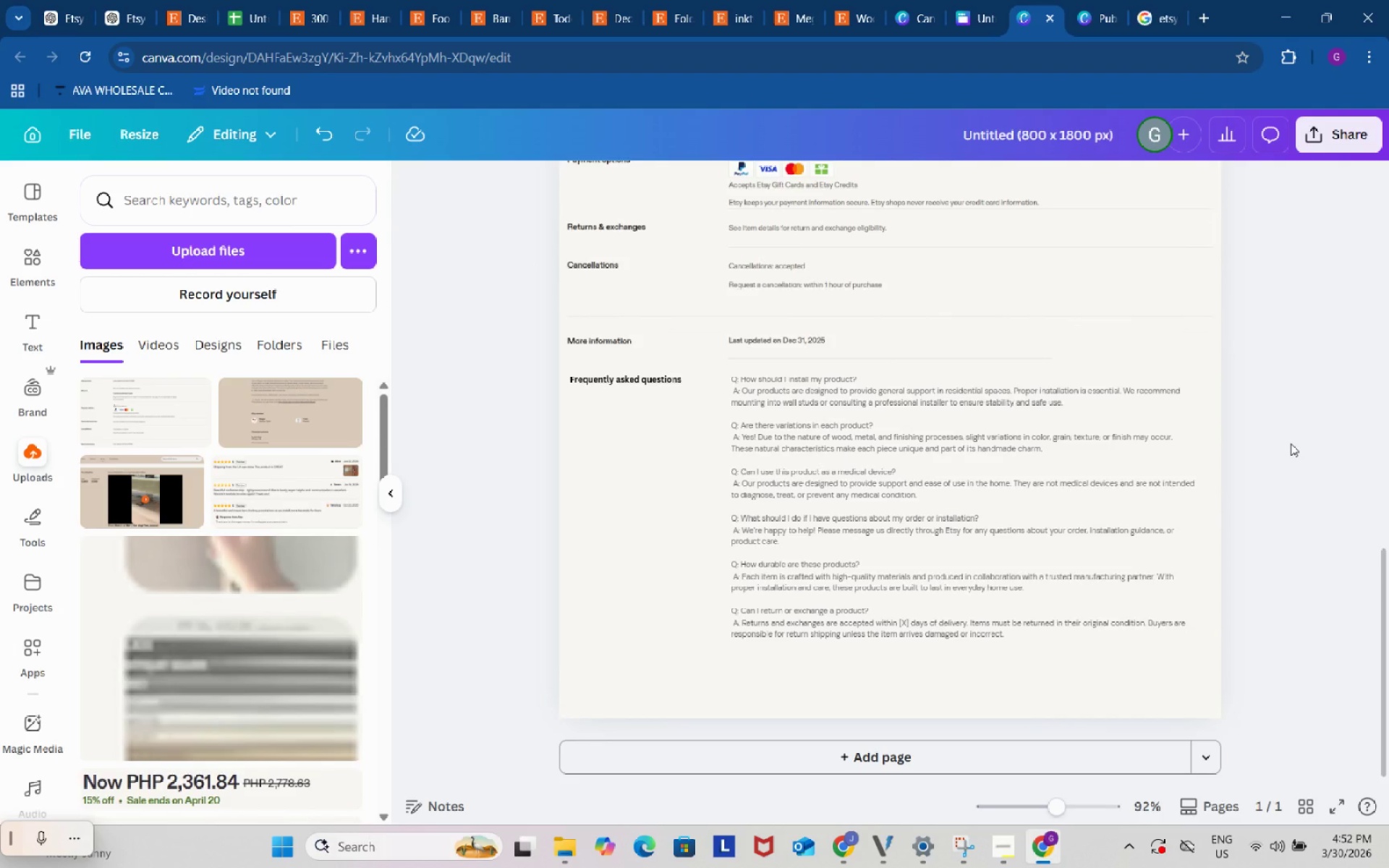 
scroll: coordinate [1288, 448], scroll_direction: up, amount: 10.0
 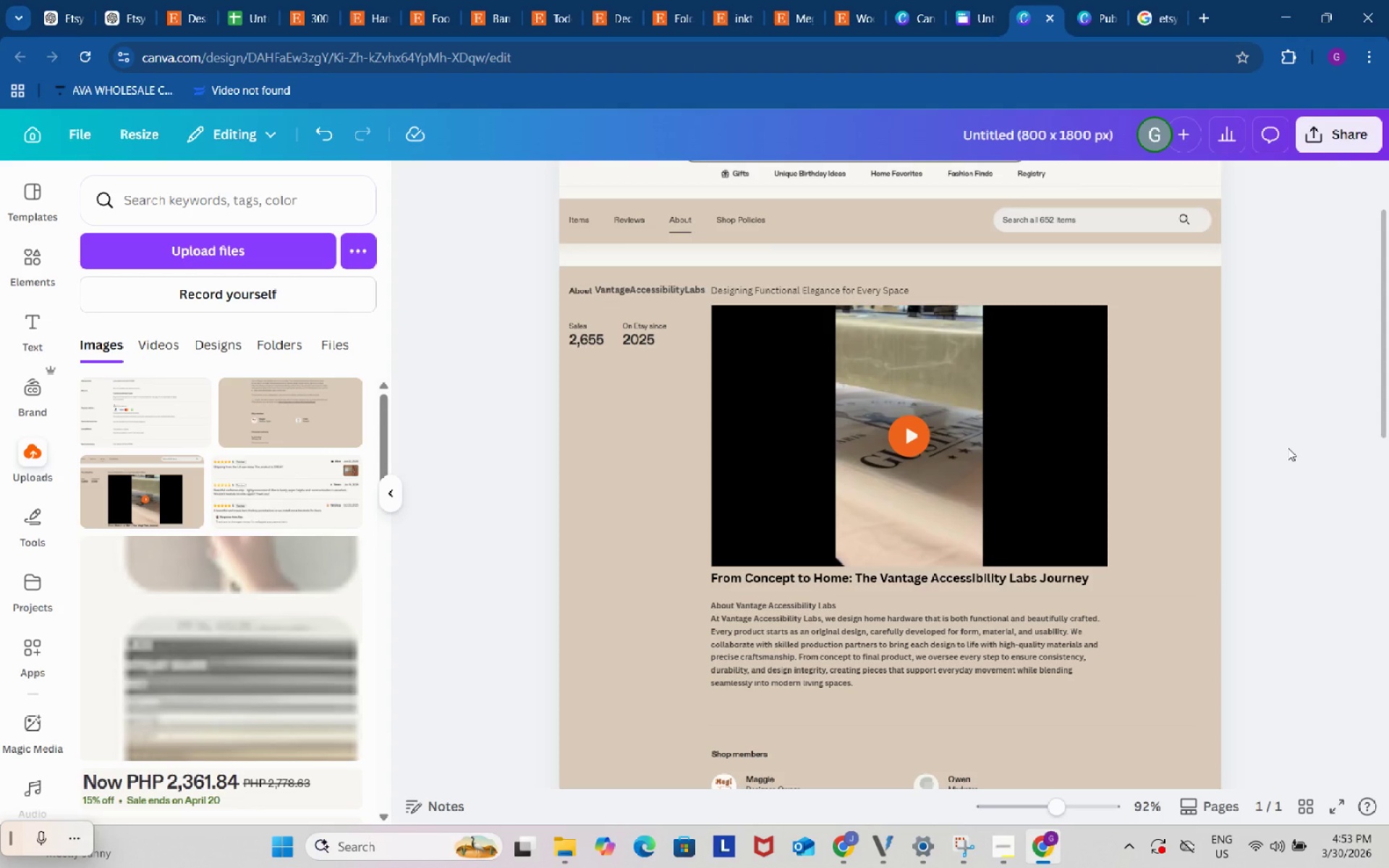 
wait(55.93)
 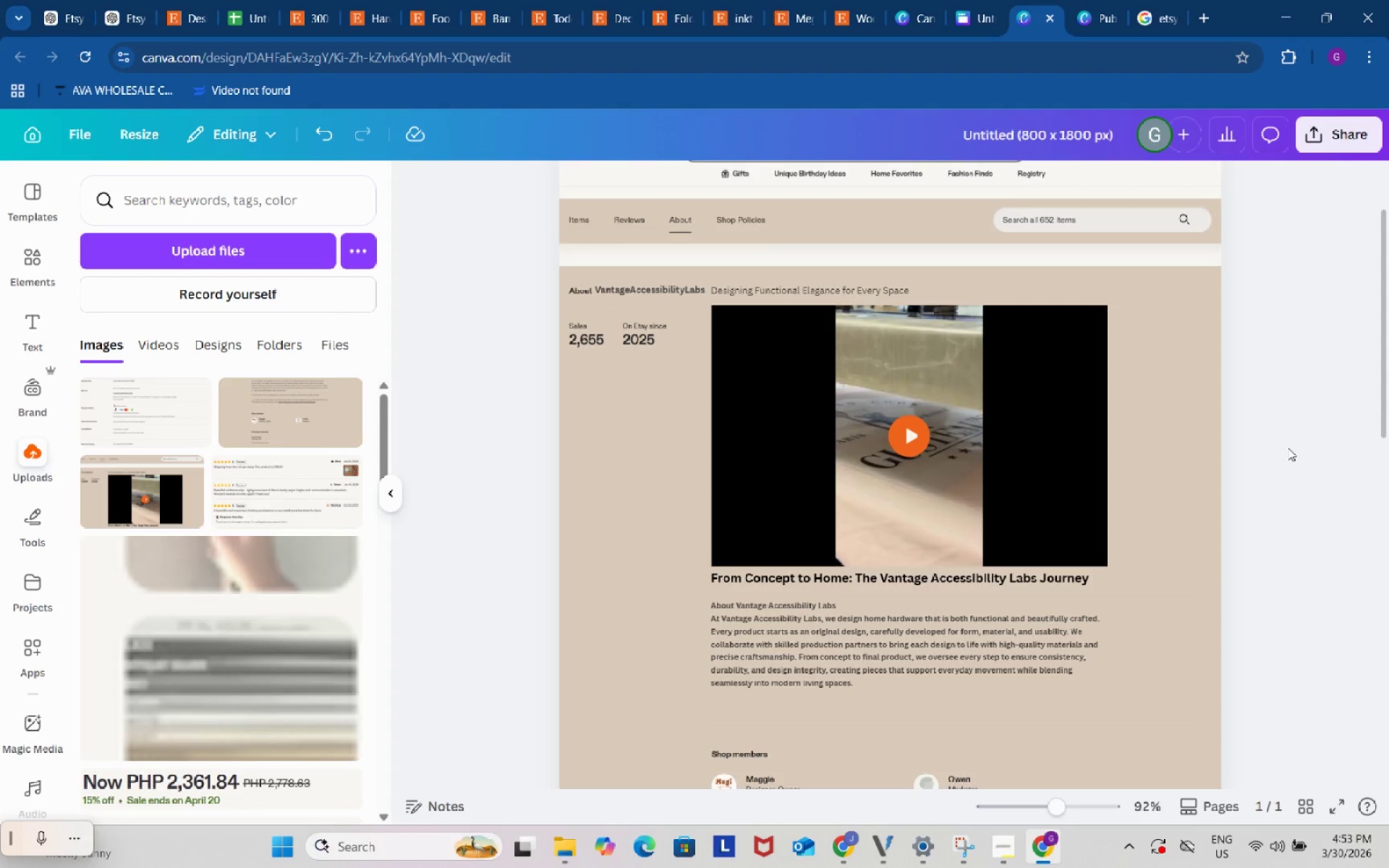 
left_click([1041, 125])
 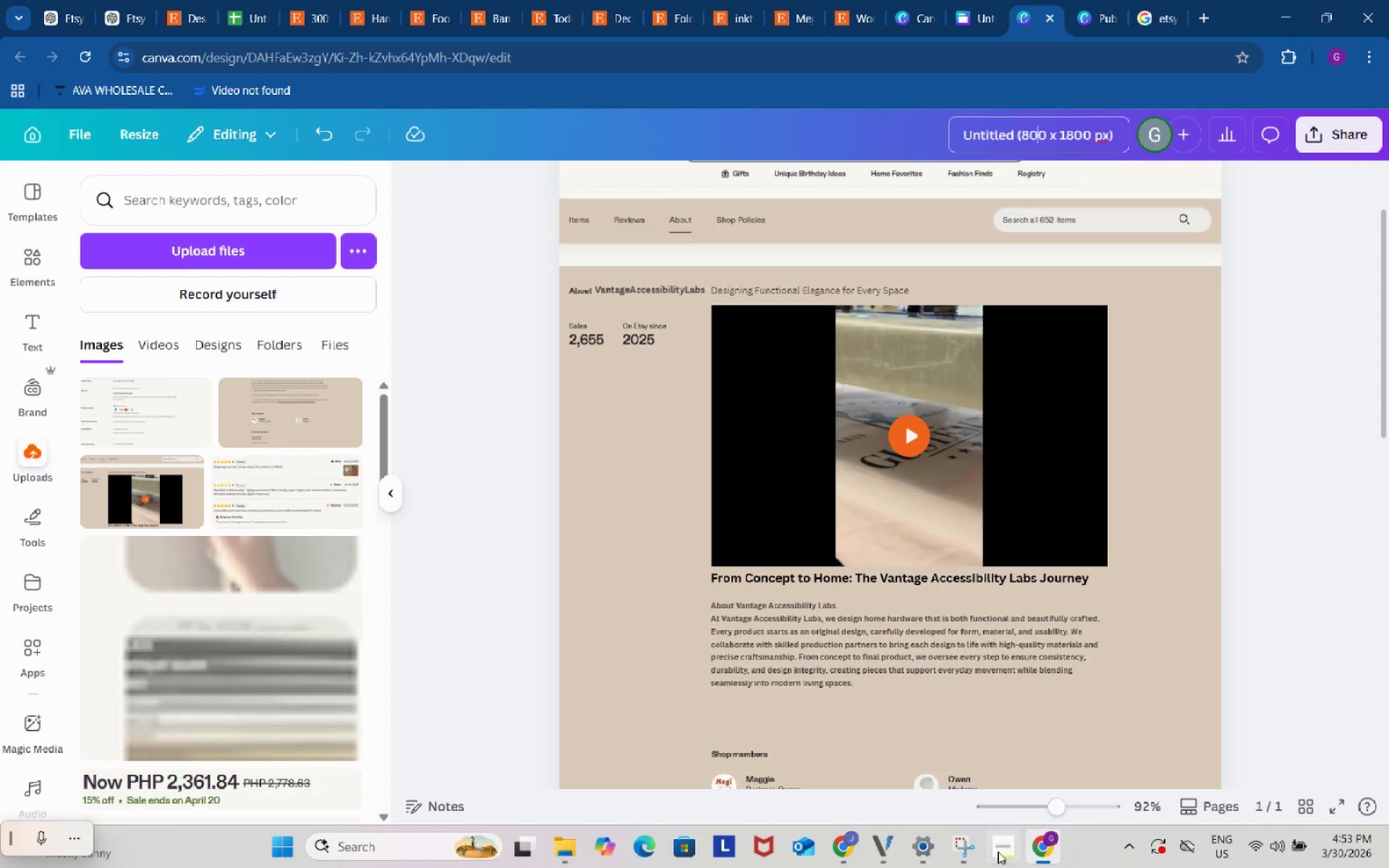 
left_click([1001, 858])